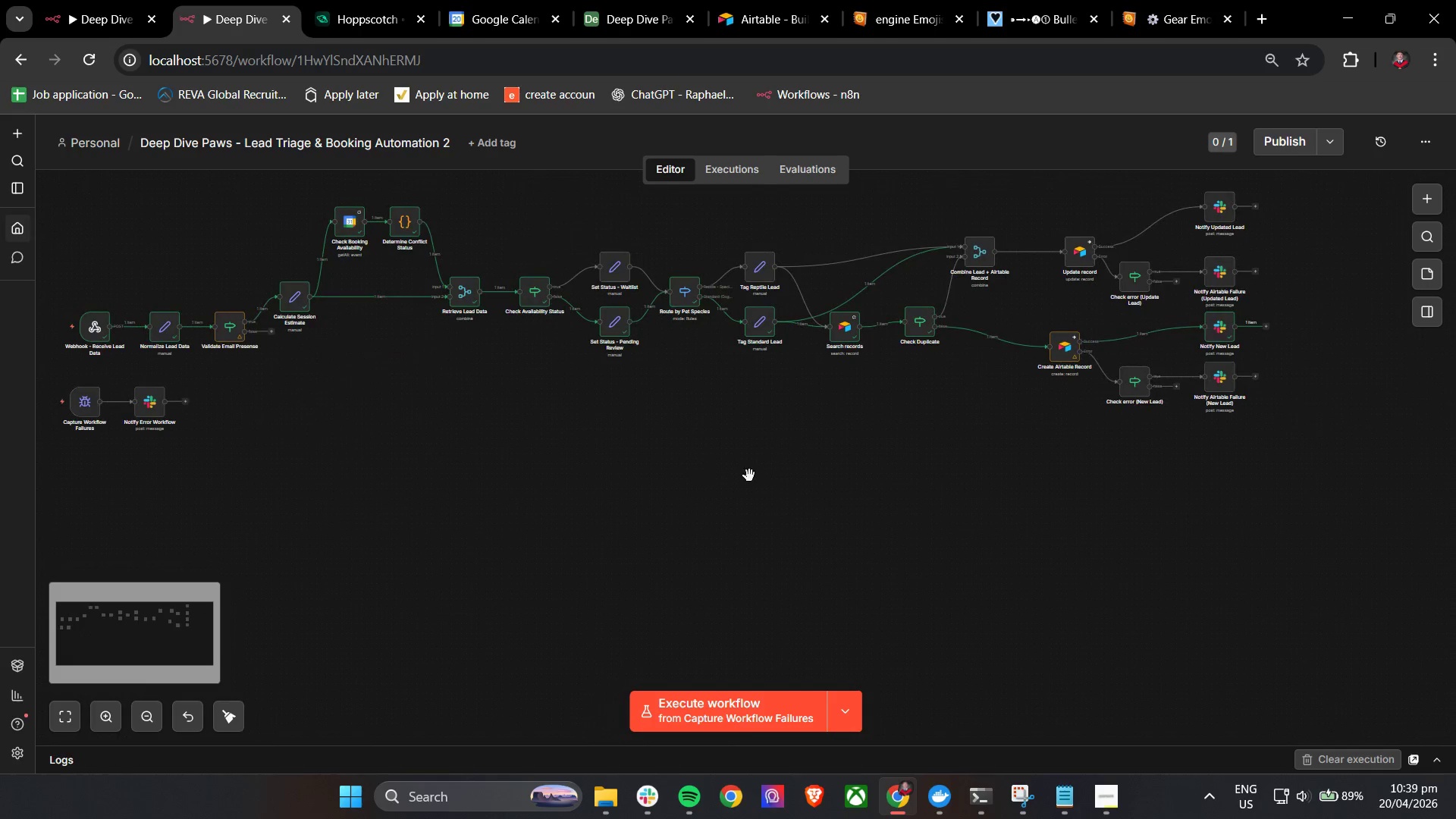 
left_click_drag(start_coordinate=[758, 482], to_coordinate=[751, 526])
 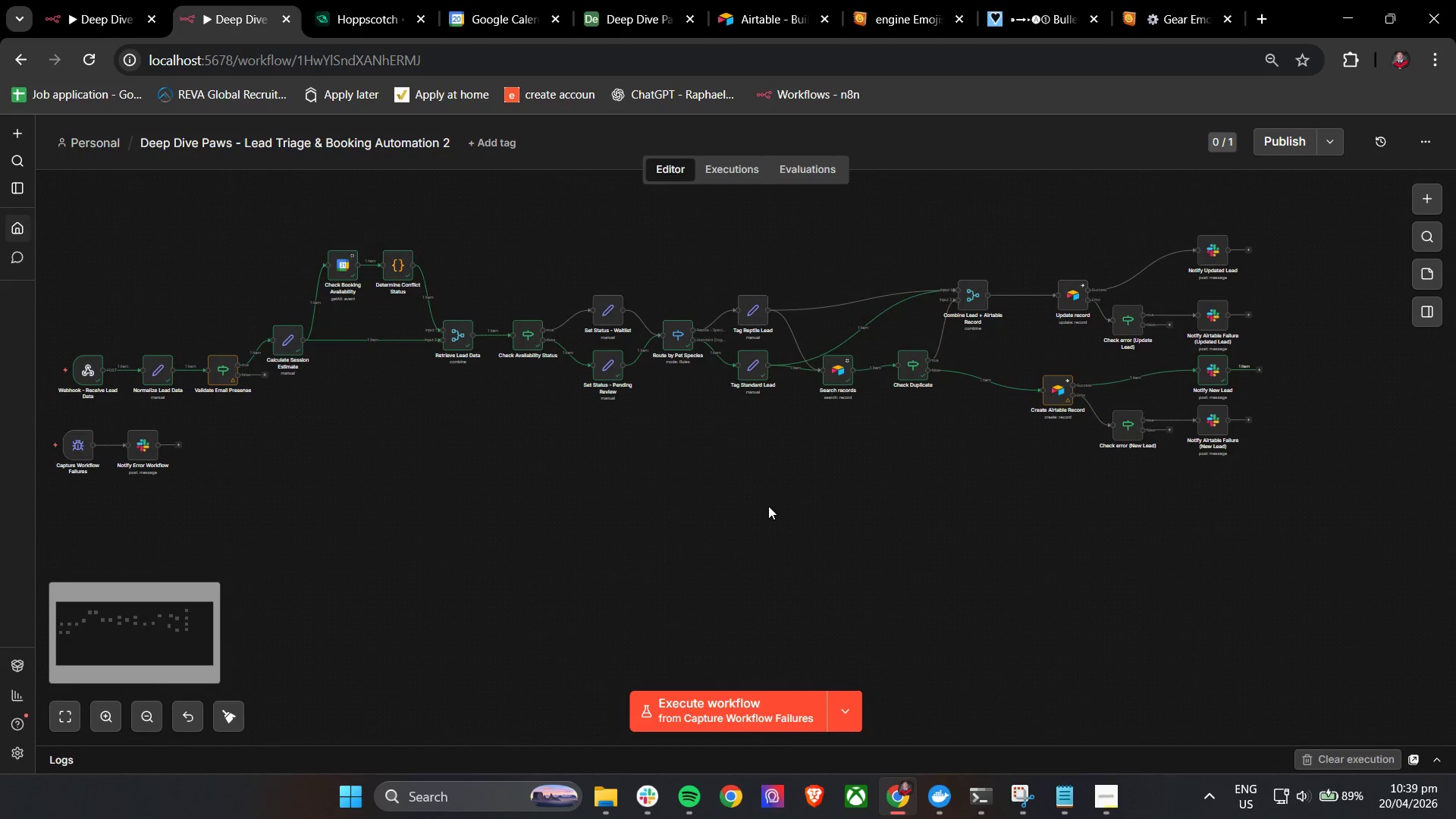 
hold_key(key=ControlLeft, duration=1.22)
left_click_drag(start_coordinate=[780, 510], to_coordinate=[846, 520])
 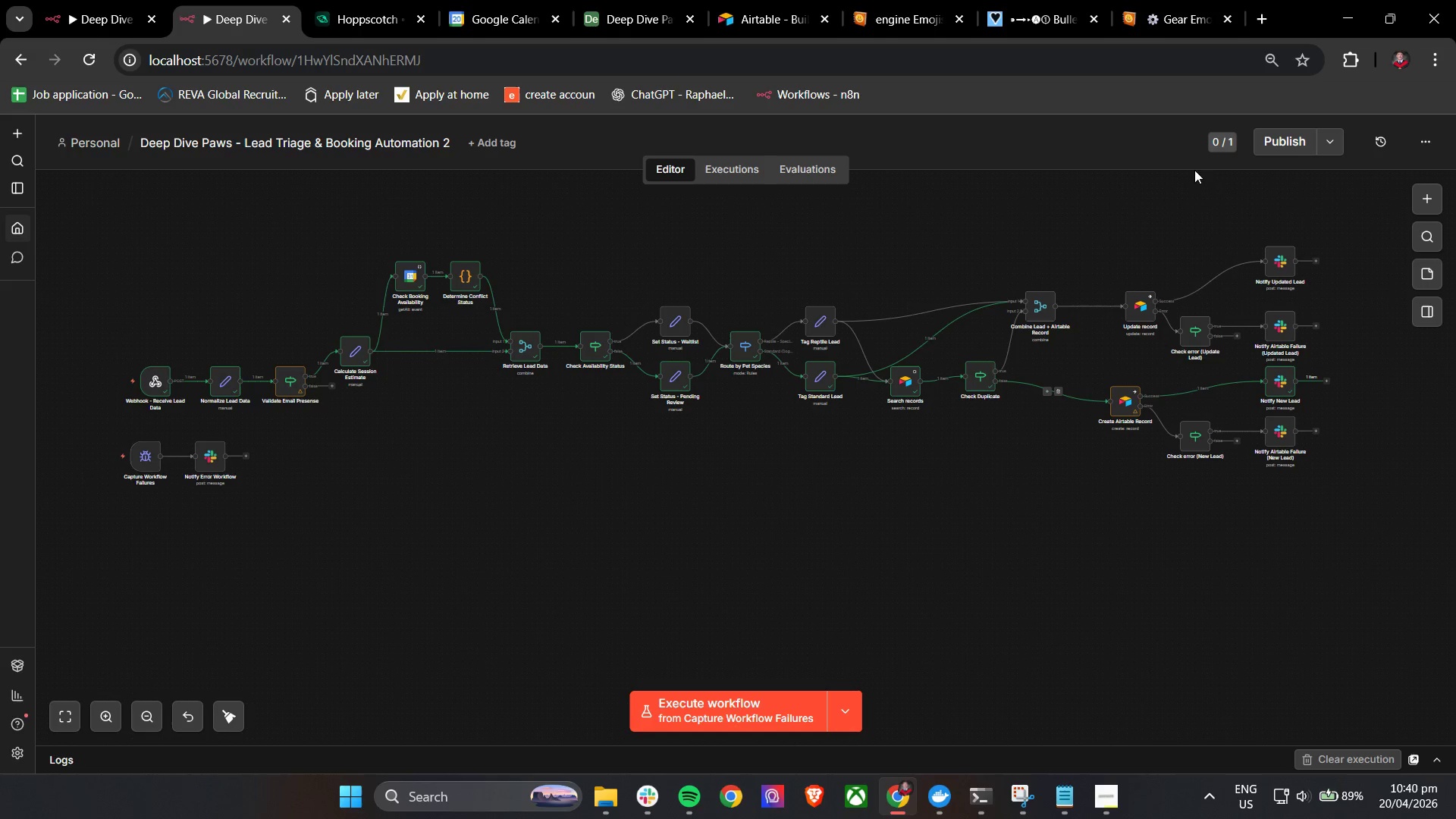 
wait(13.84)
 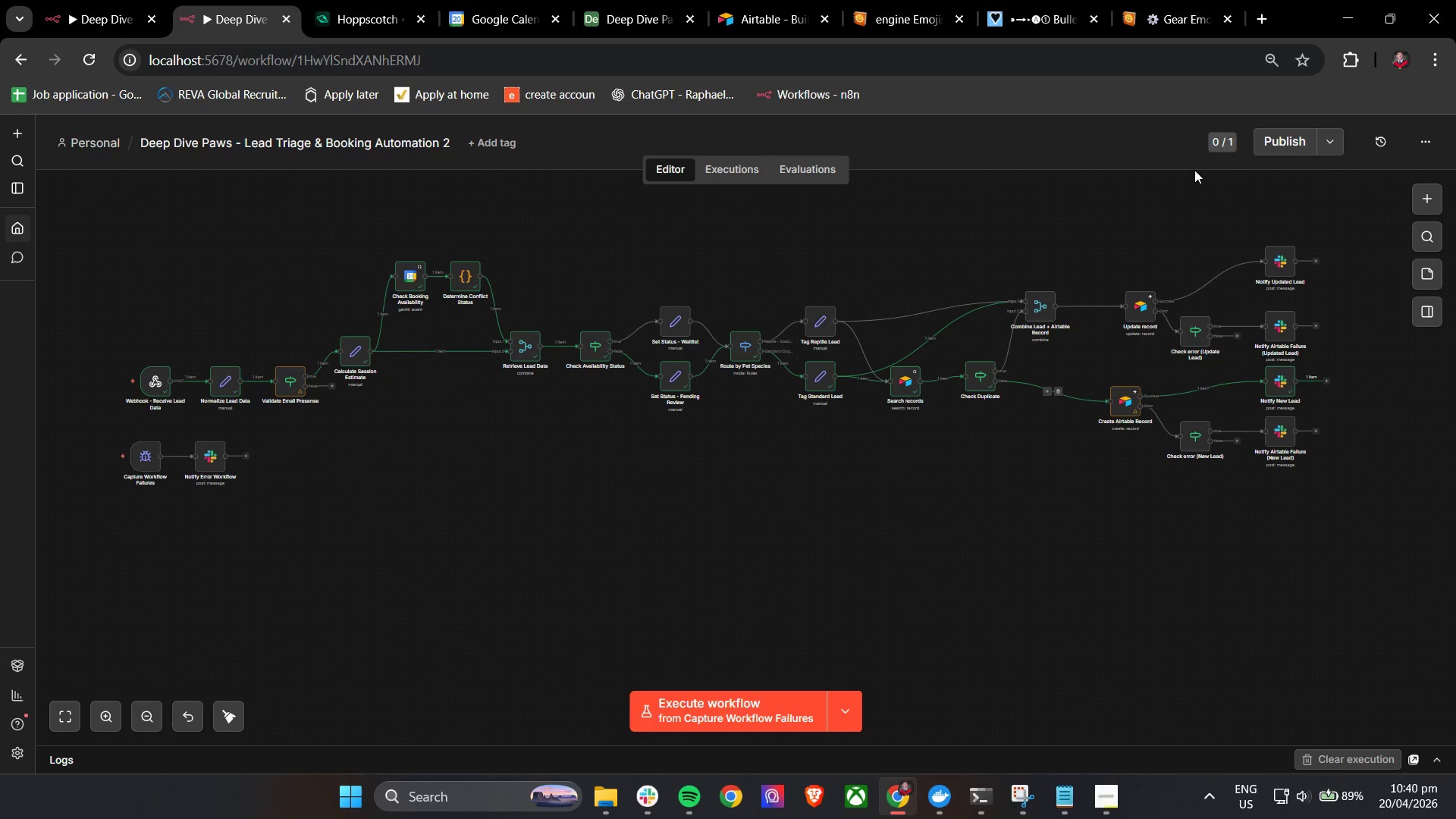 
left_click([847, 705])
 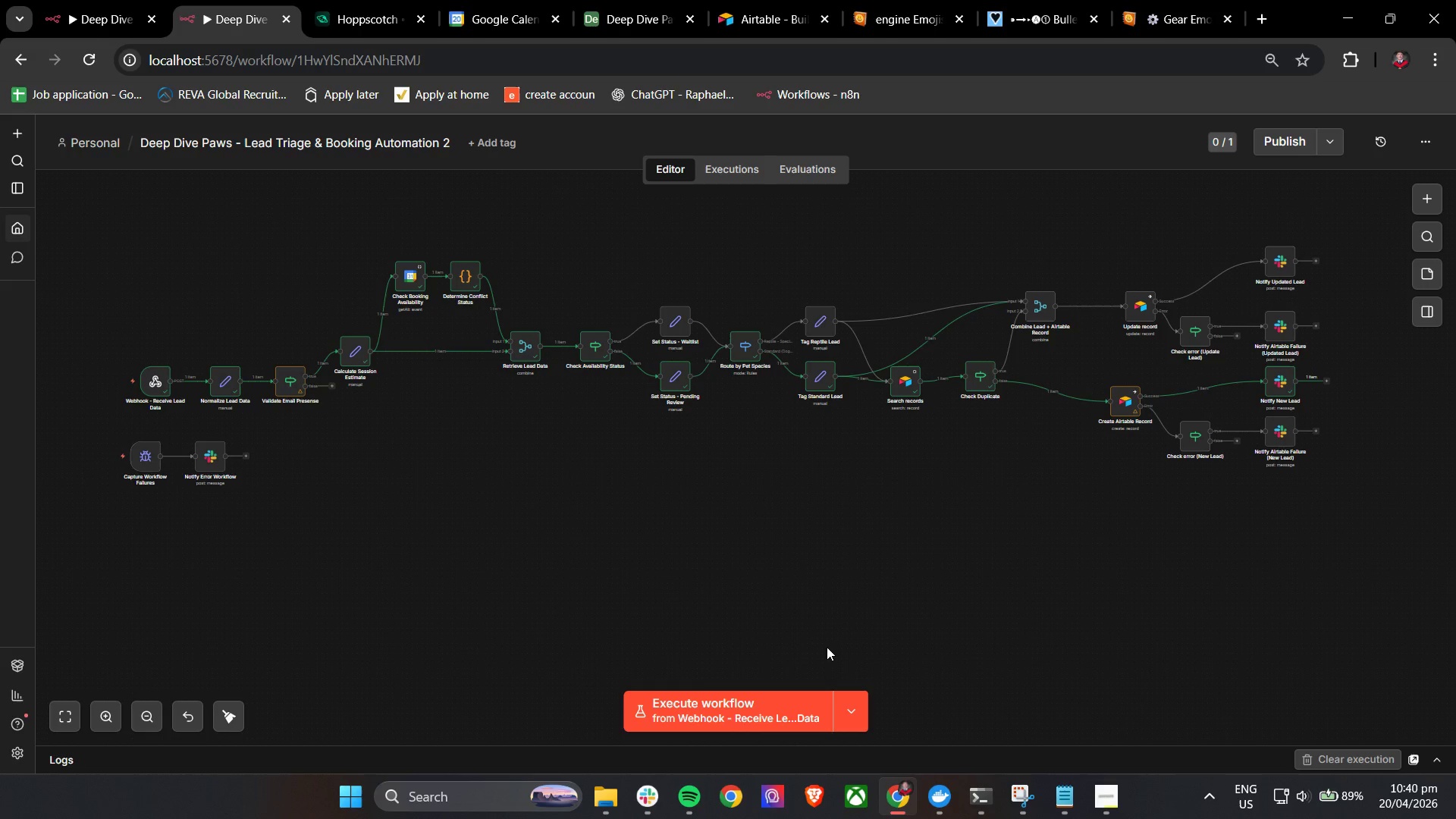 
left_click([781, 0])
 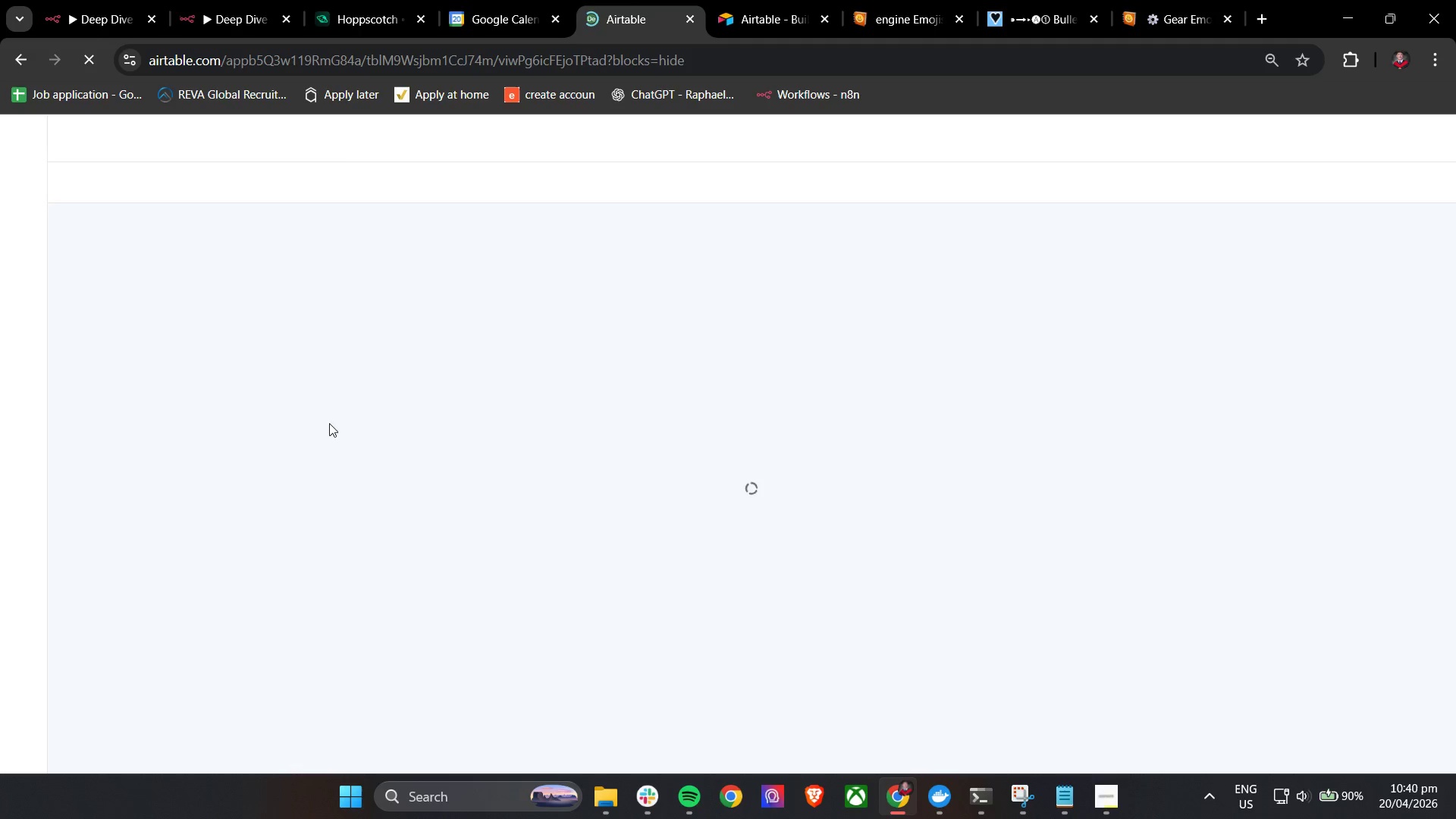 
left_click([1098, 790])